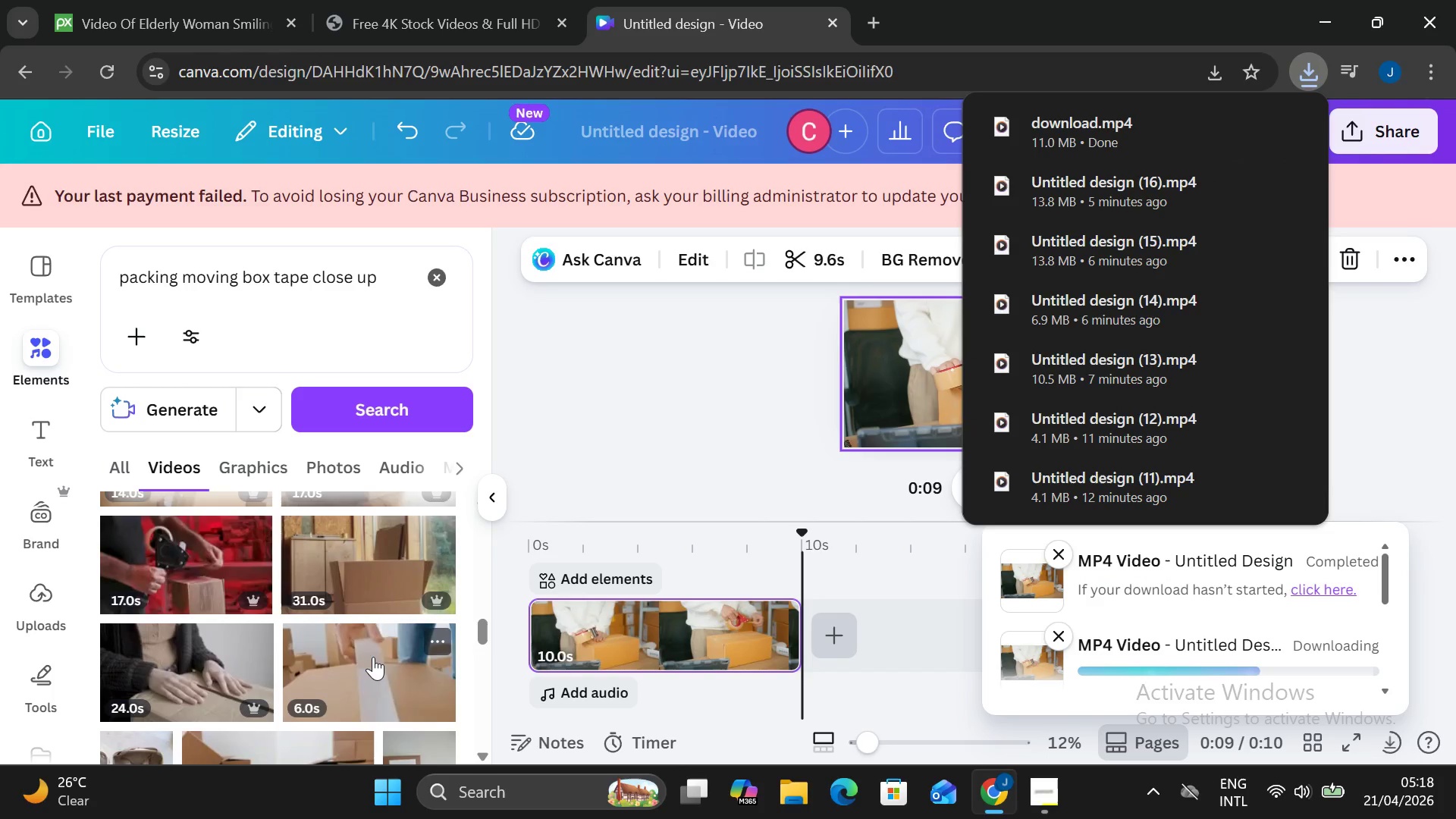 
key(Backspace)
 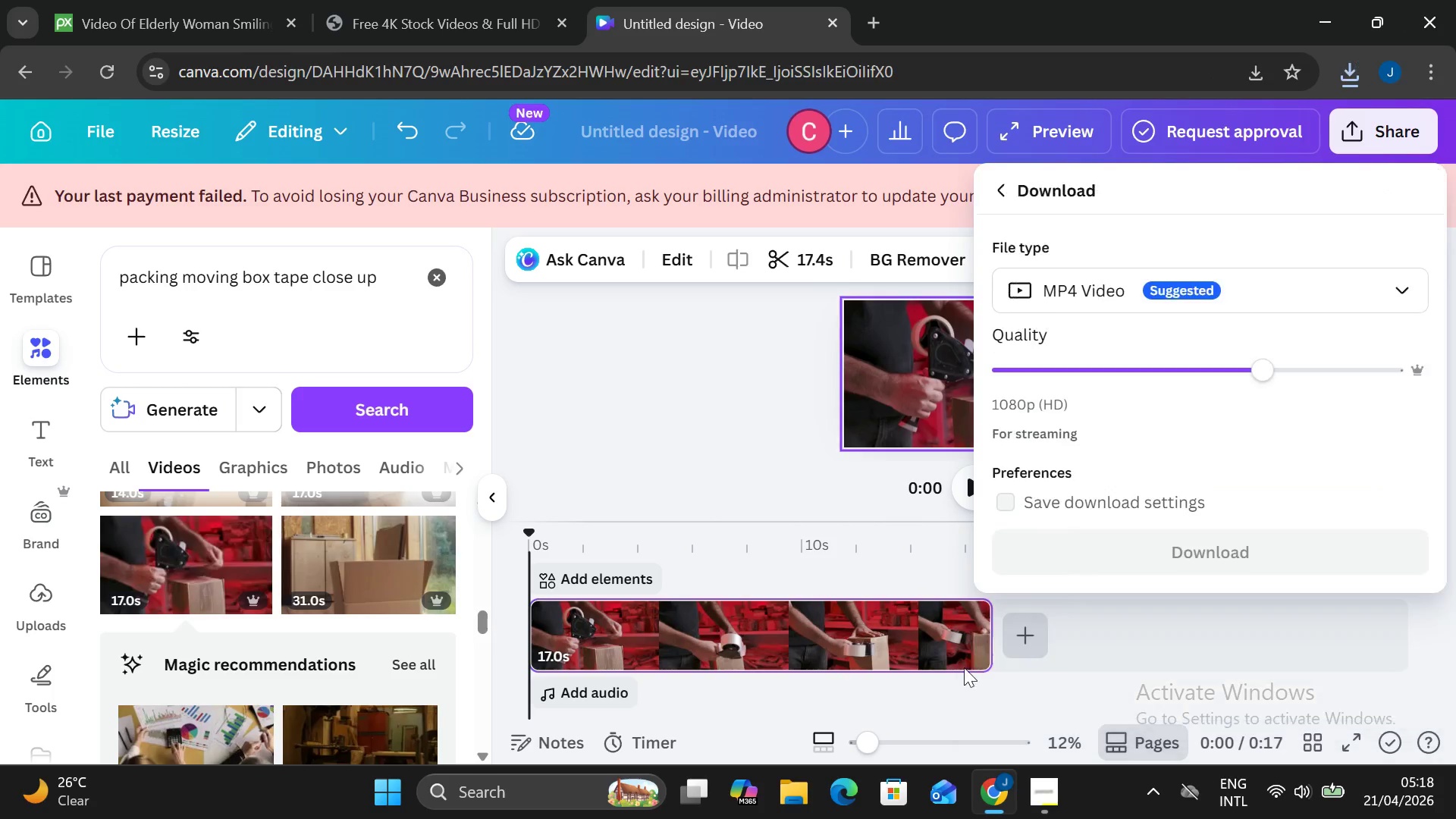 
wait(7.34)
 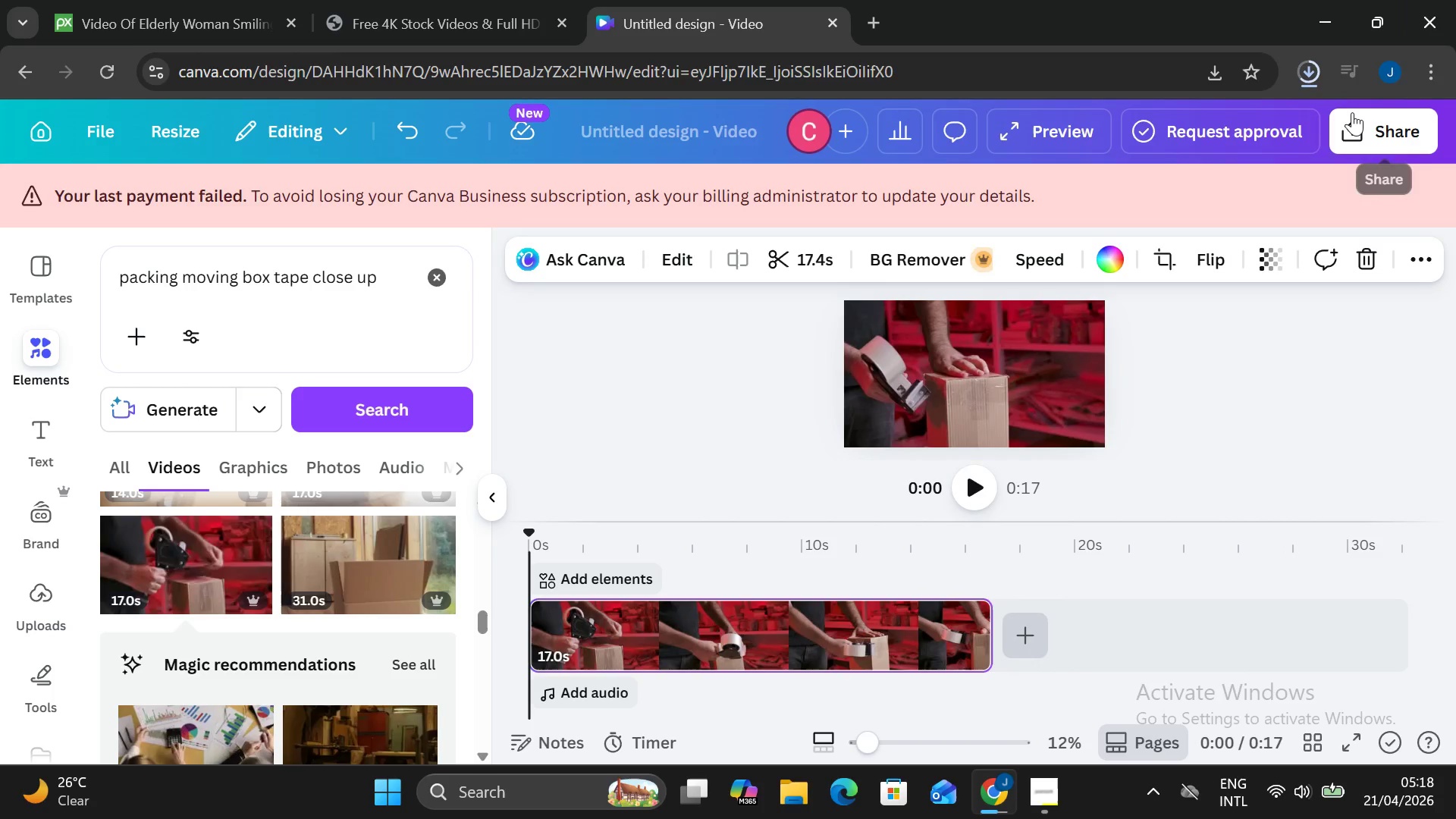 
scroll: coordinate [223, 570], scroll_direction: down, amount: 11.0
 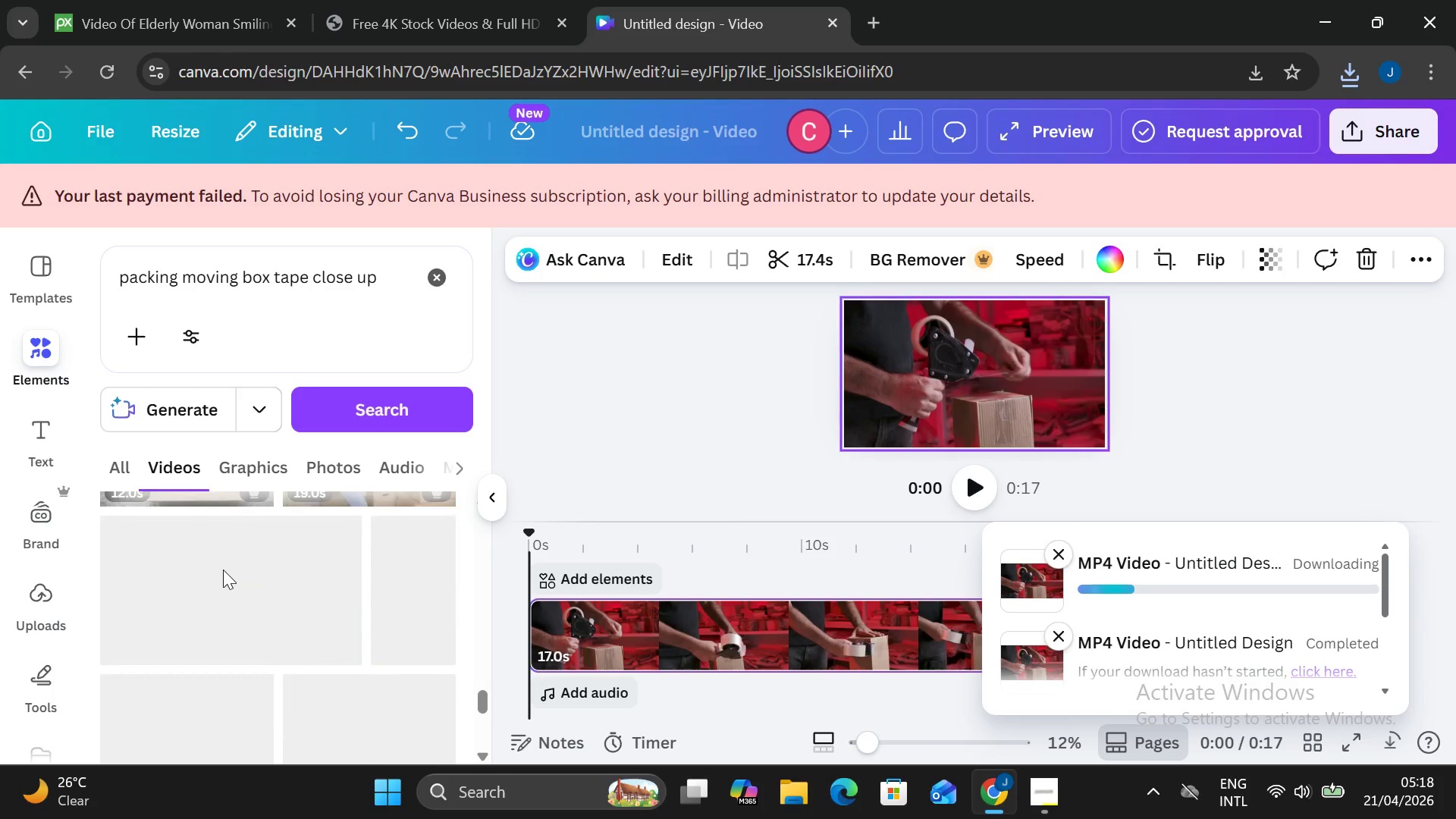 
scroll: coordinate [223, 570], scroll_direction: up, amount: 1.0
 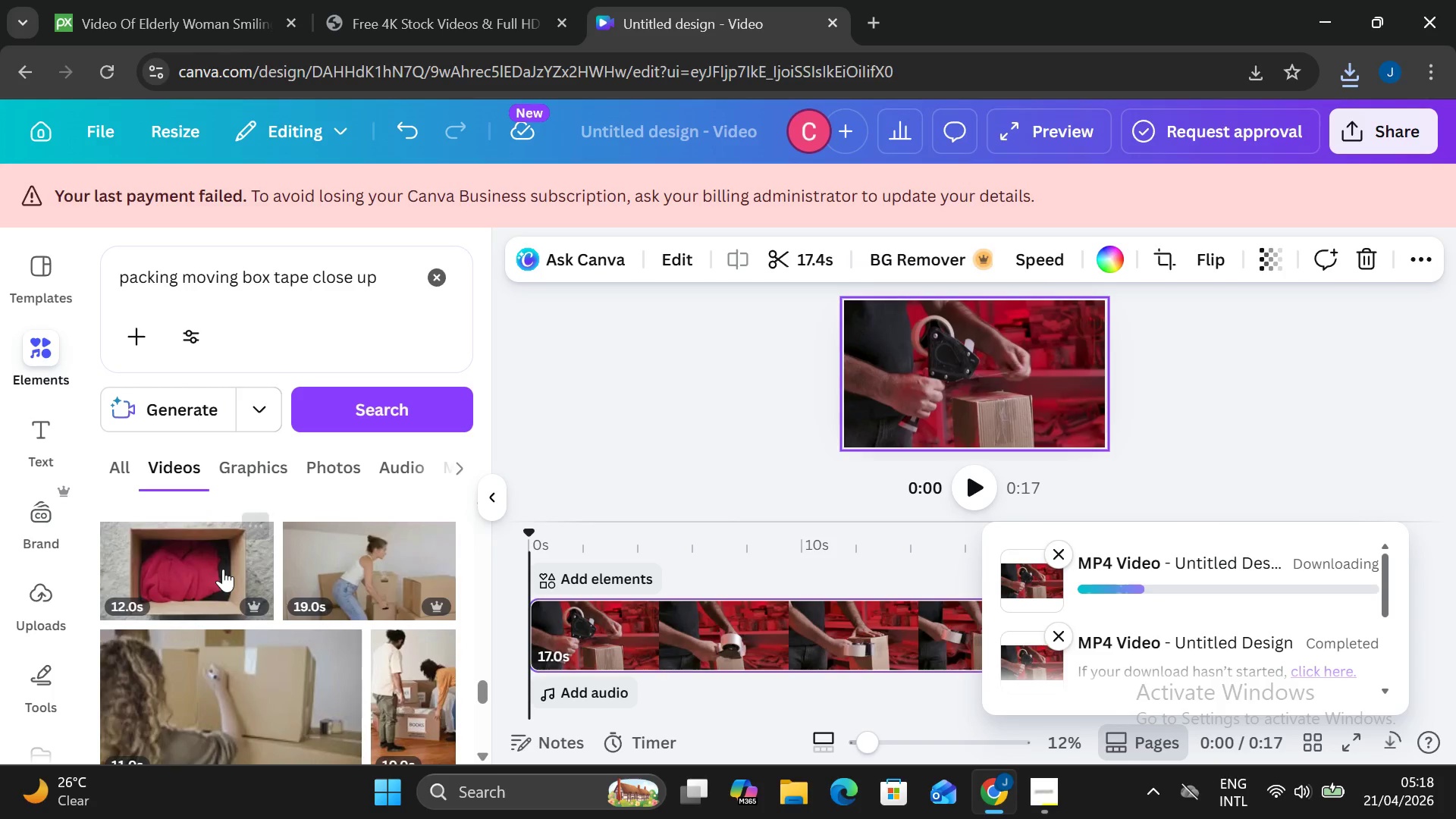 
scroll: coordinate [223, 569], scroll_direction: none, amount: 0.0
 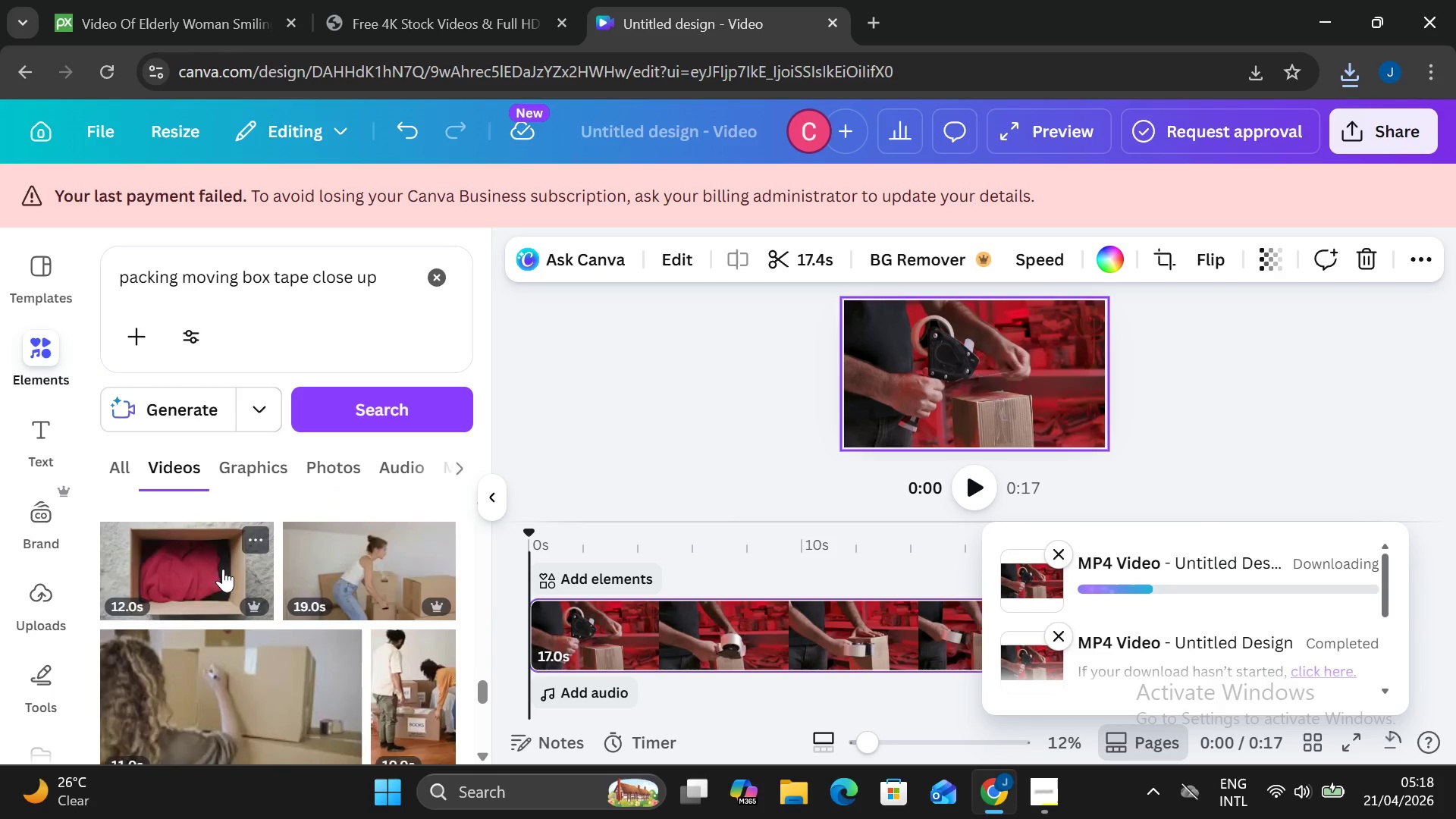 
scroll: coordinate [223, 569], scroll_direction: up, amount: 11.0
 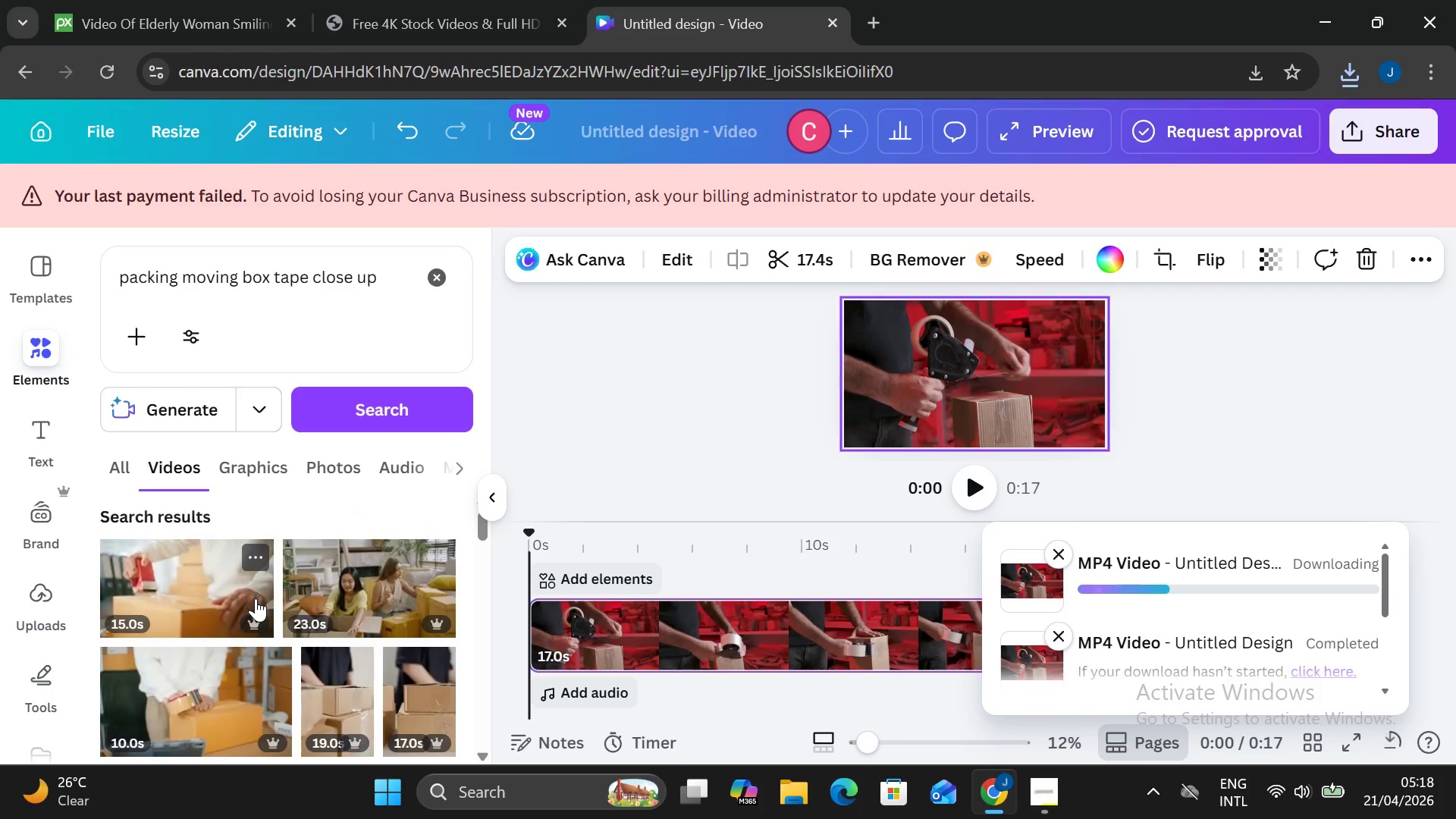 
scroll: coordinate [271, 597], scroll_direction: down, amount: 4.0
 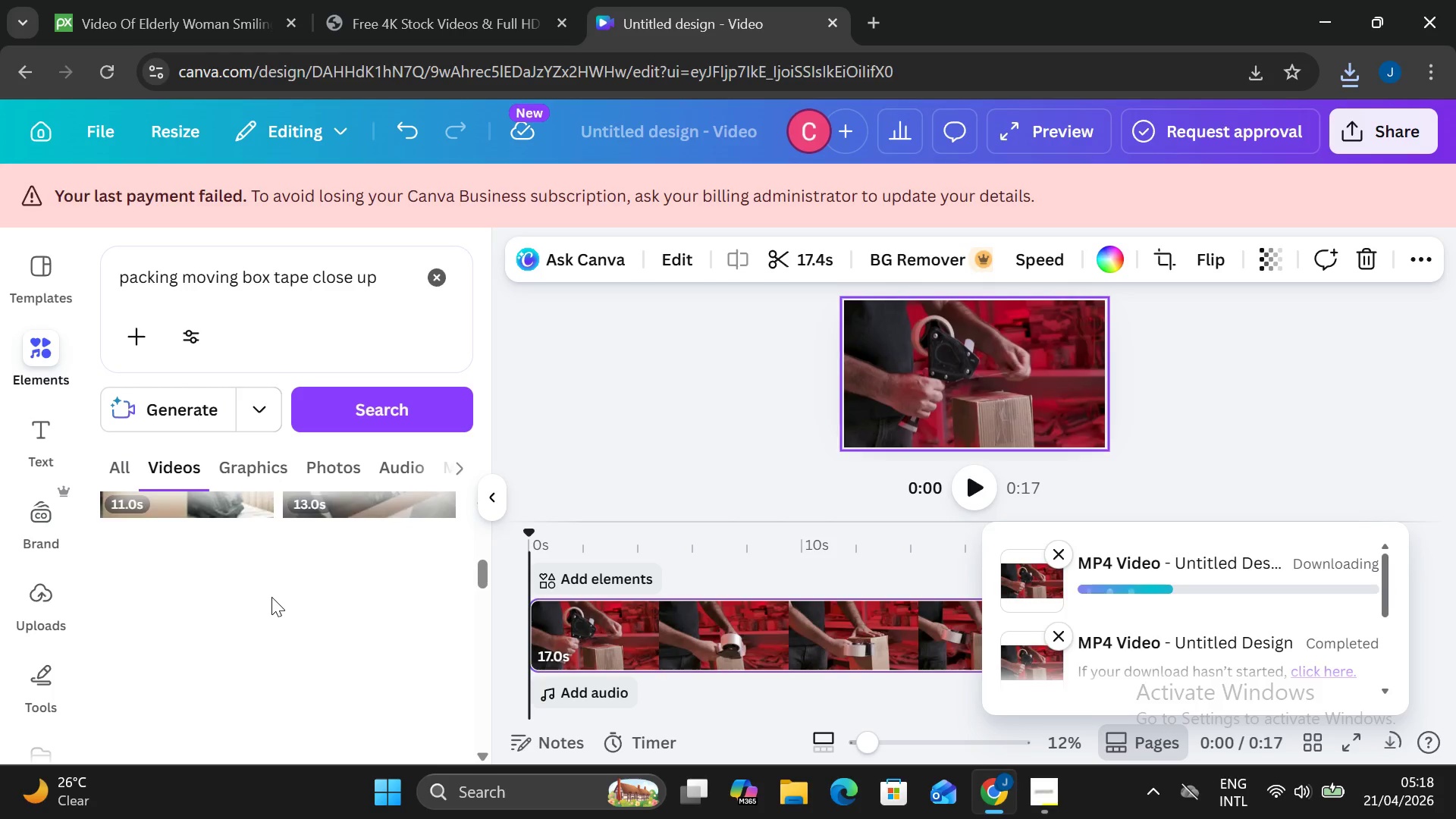 
scroll: coordinate [271, 597], scroll_direction: up, amount: 1.0
 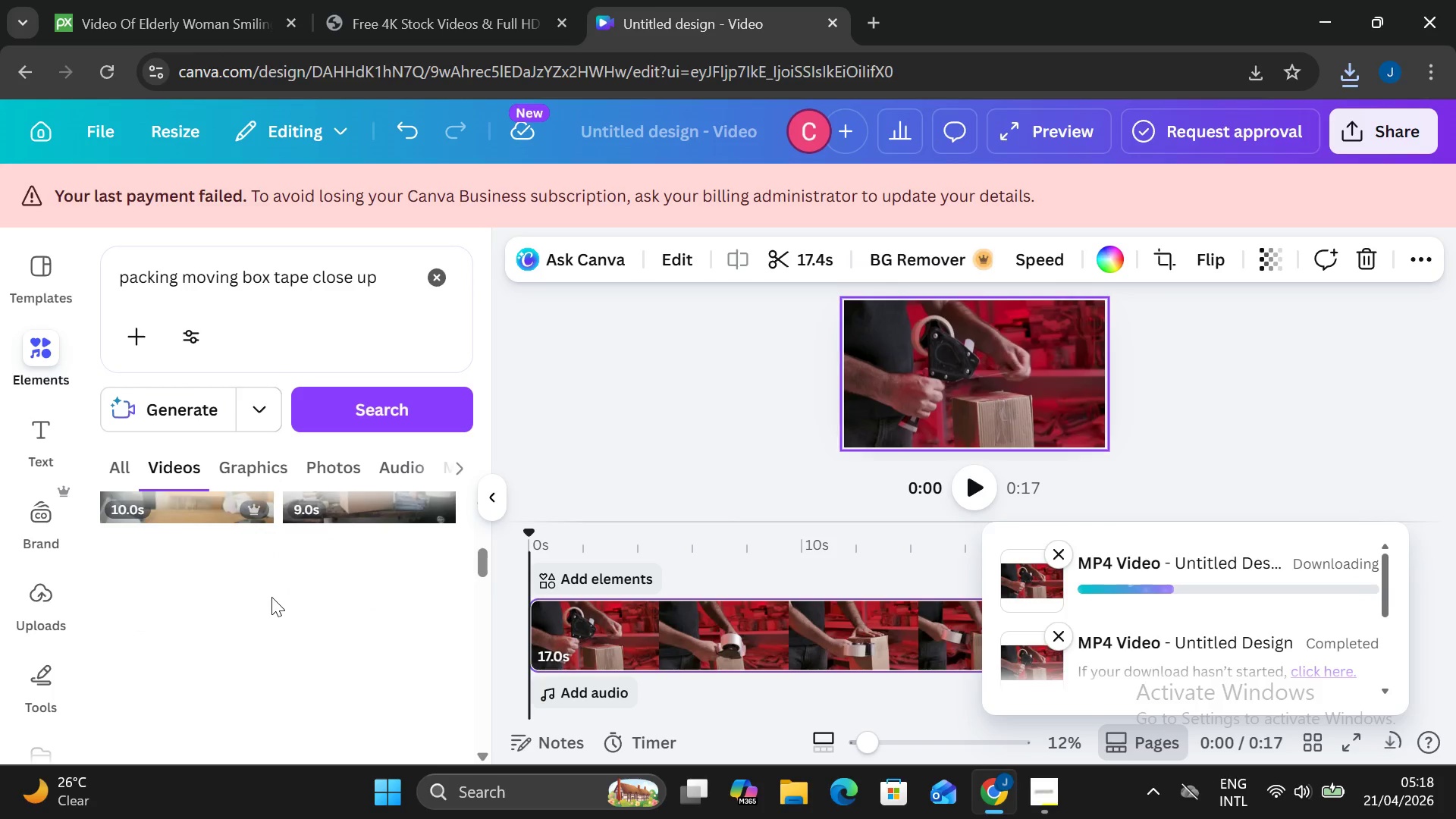 
scroll: coordinate [271, 597], scroll_direction: down, amount: 2.0
 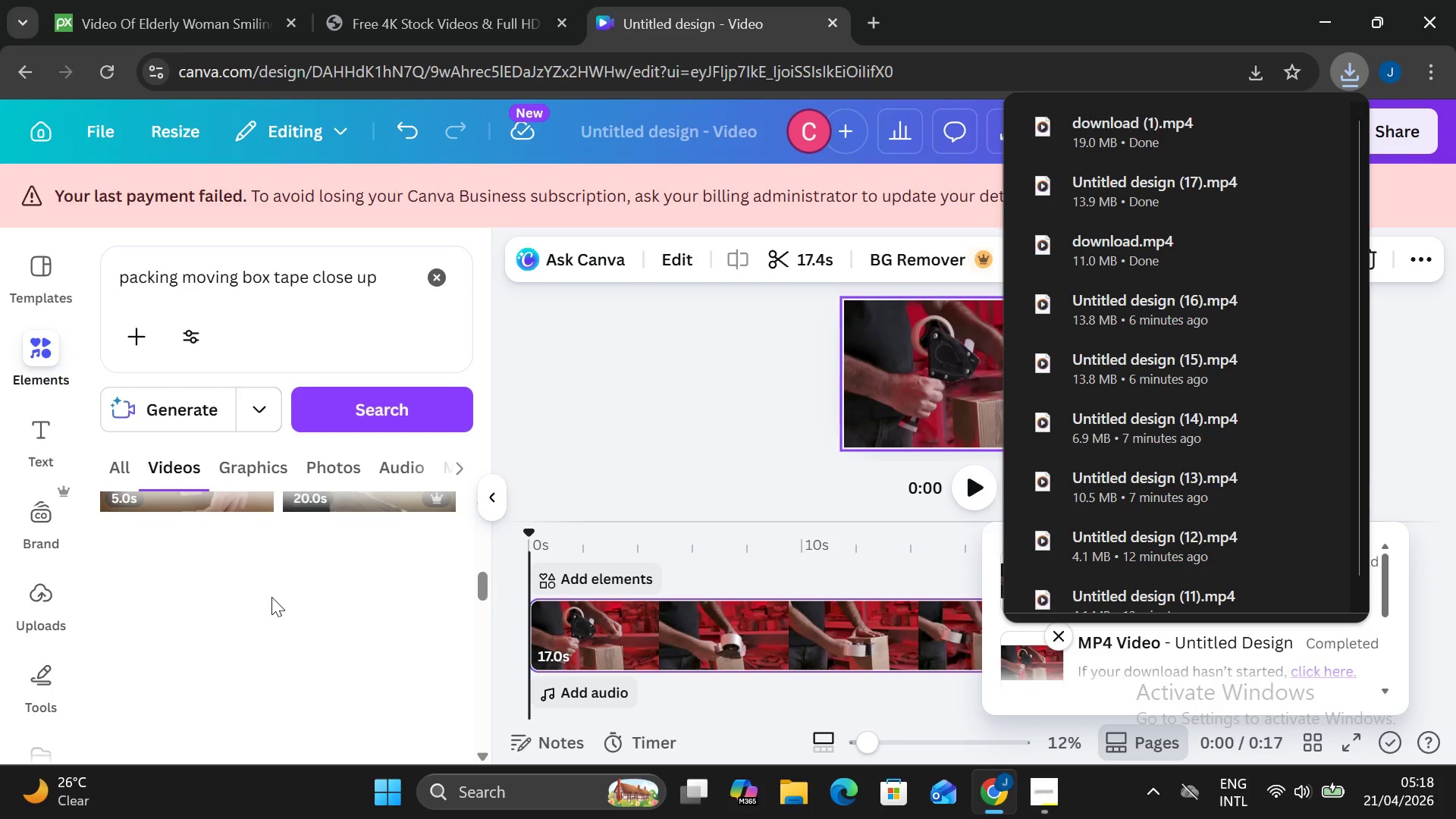 
scroll: coordinate [271, 597], scroll_direction: up, amount: 2.0
 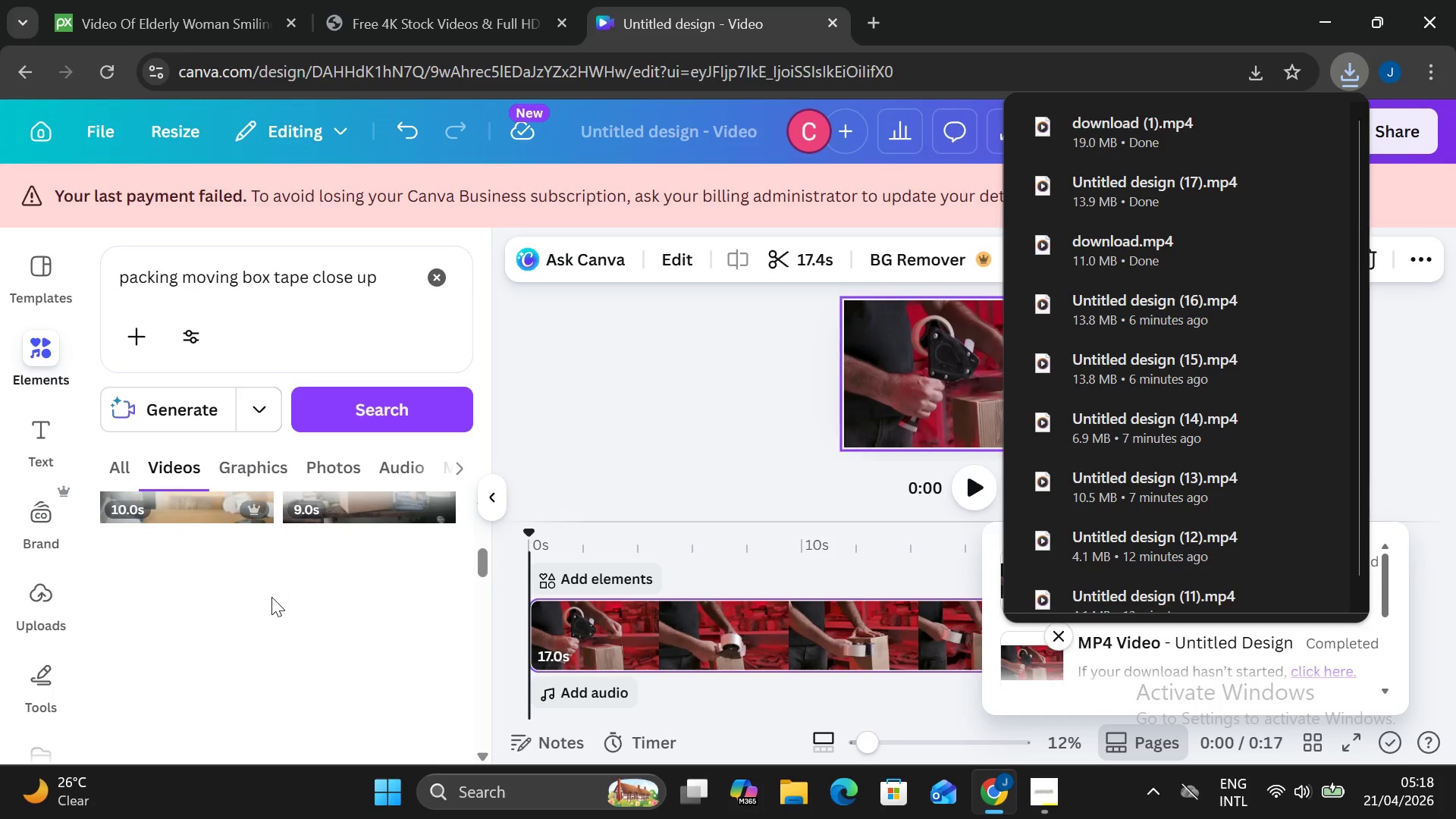 
scroll: coordinate [271, 598], scroll_direction: down, amount: 2.0
 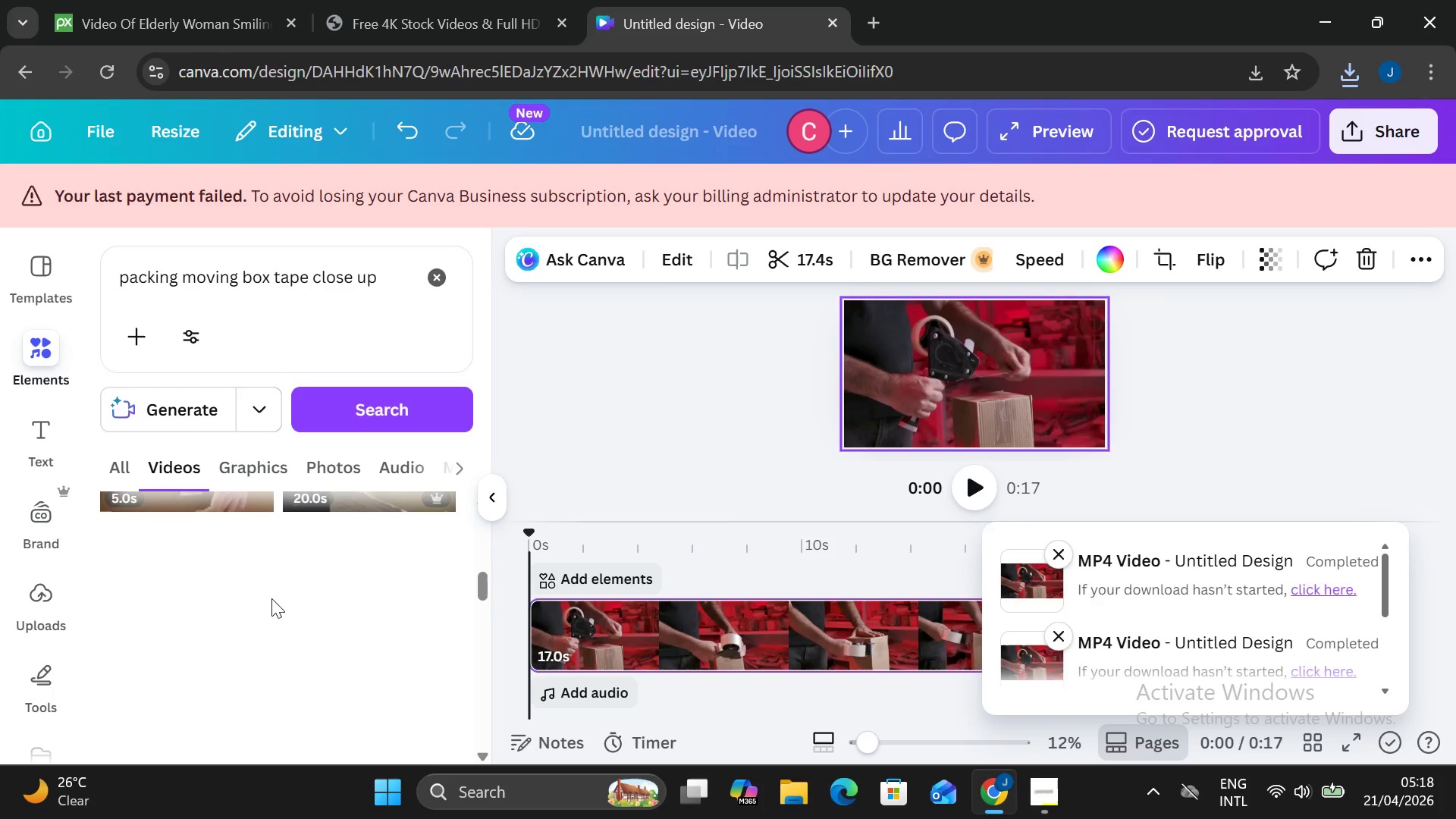 
scroll: coordinate [271, 598], scroll_direction: up, amount: 5.0
 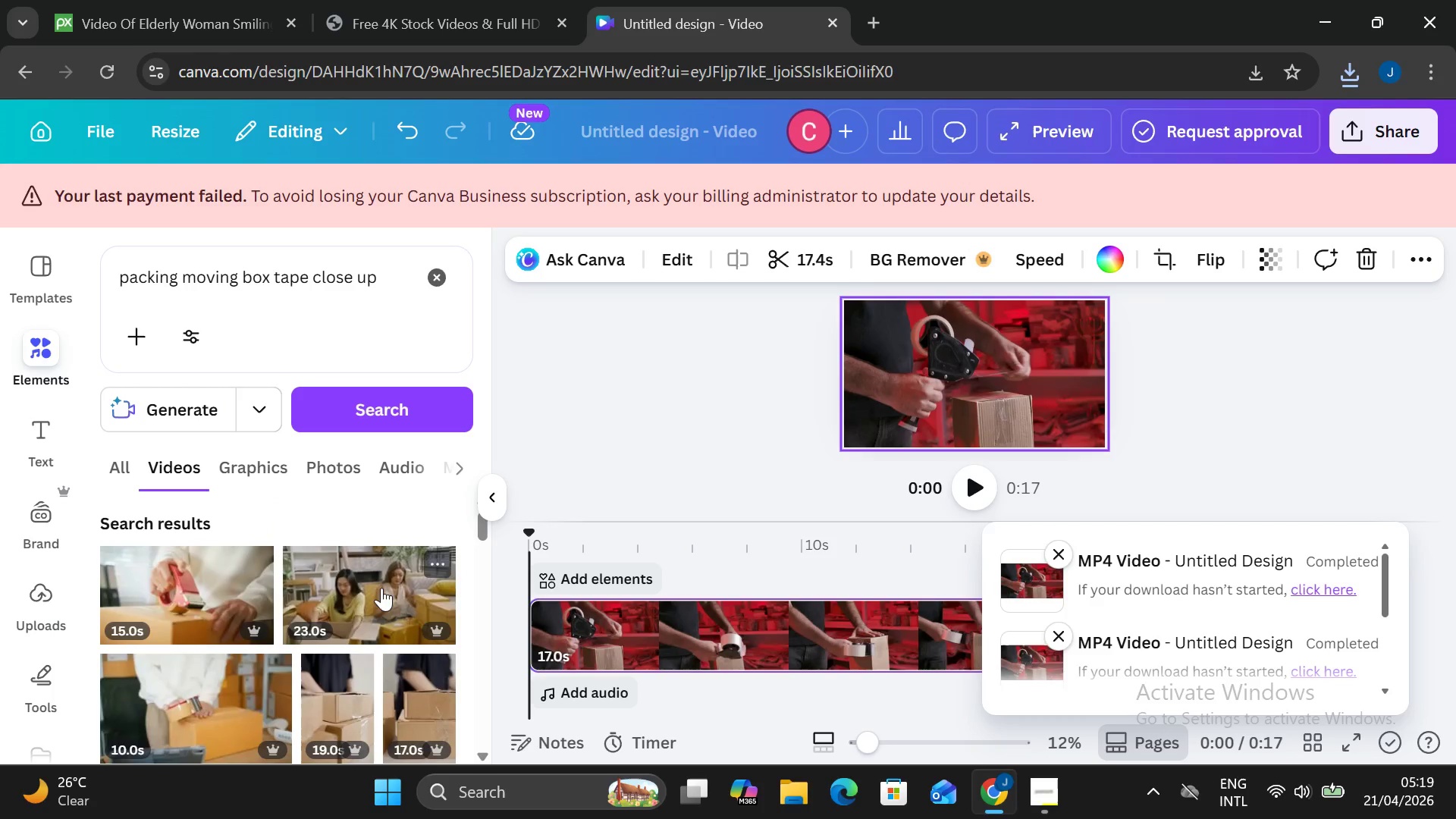 
scroll: coordinate [337, 576], scroll_direction: down, amount: 3.0
 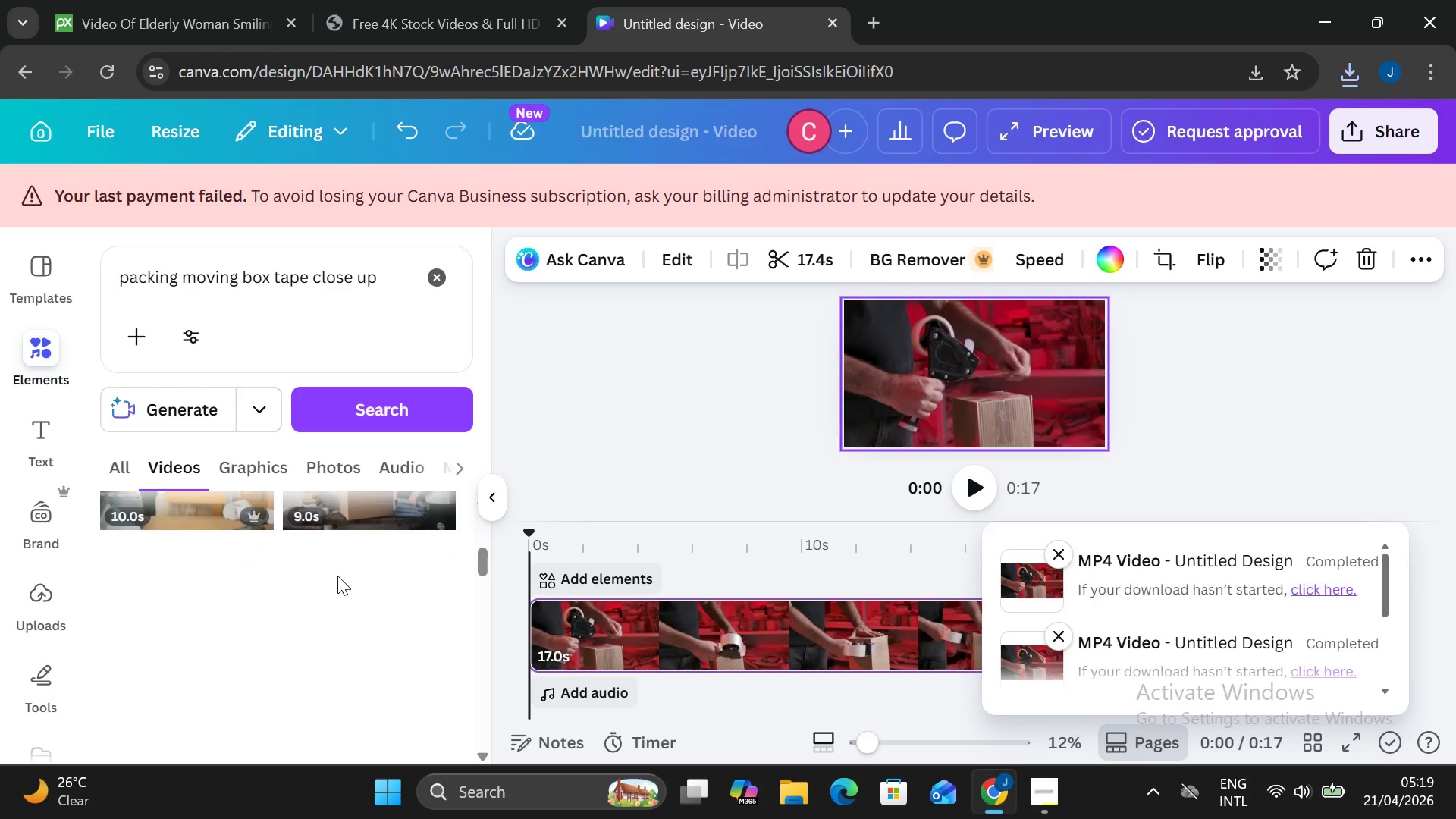 
scroll: coordinate [337, 576], scroll_direction: up, amount: 1.0
 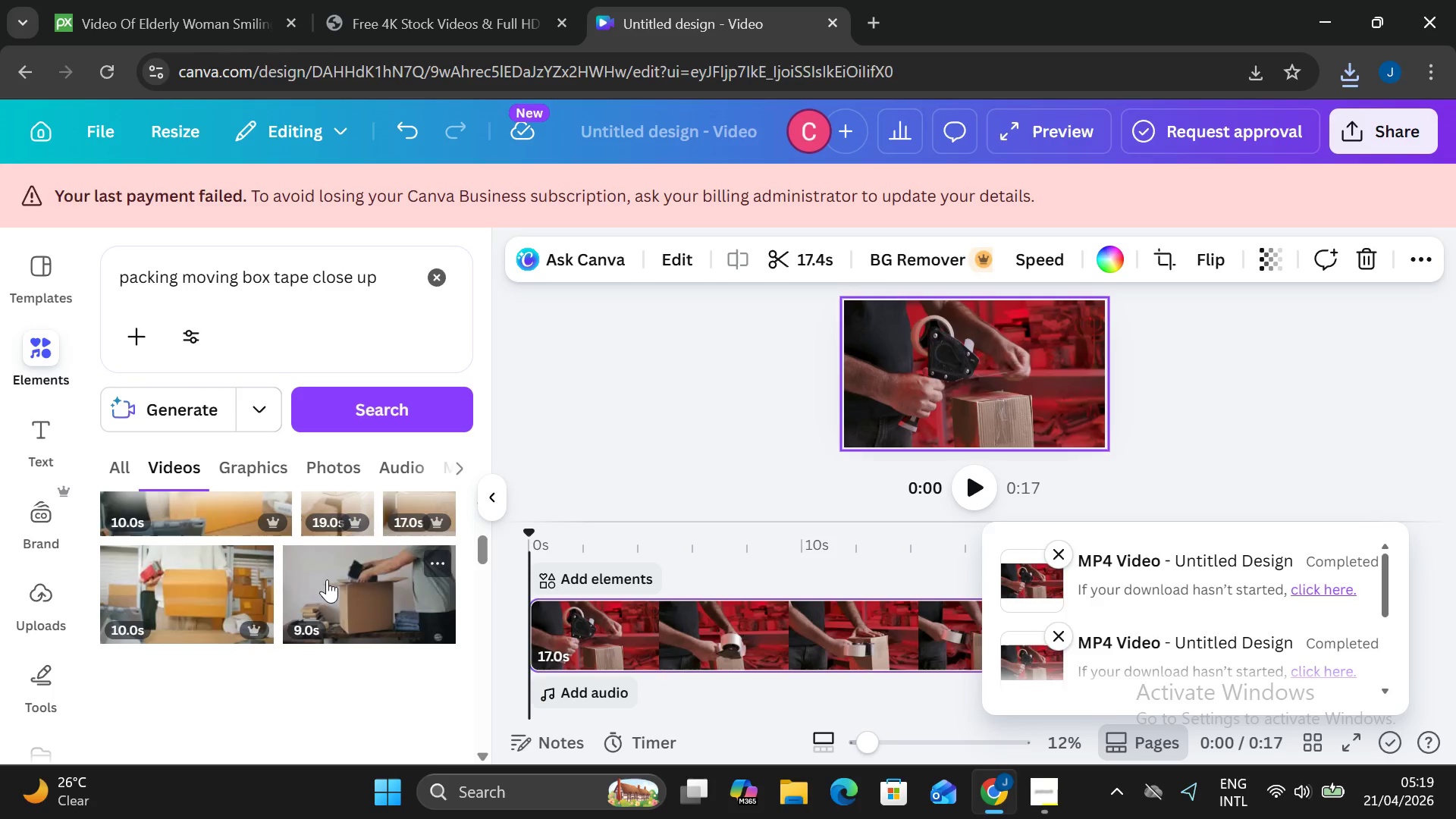 
scroll: coordinate [312, 579], scroll_direction: down, amount: 6.0
 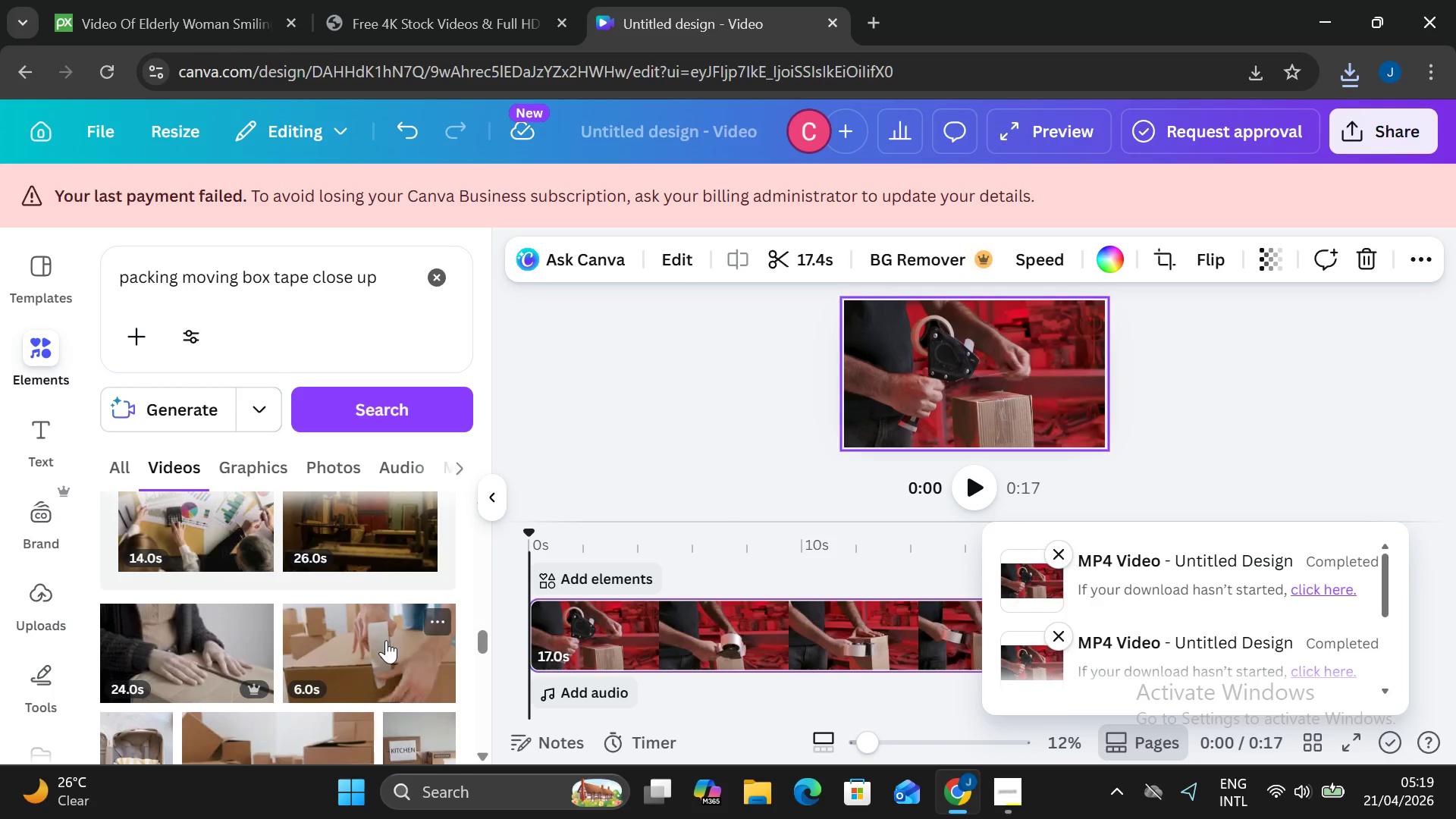 
wait(5.21)
 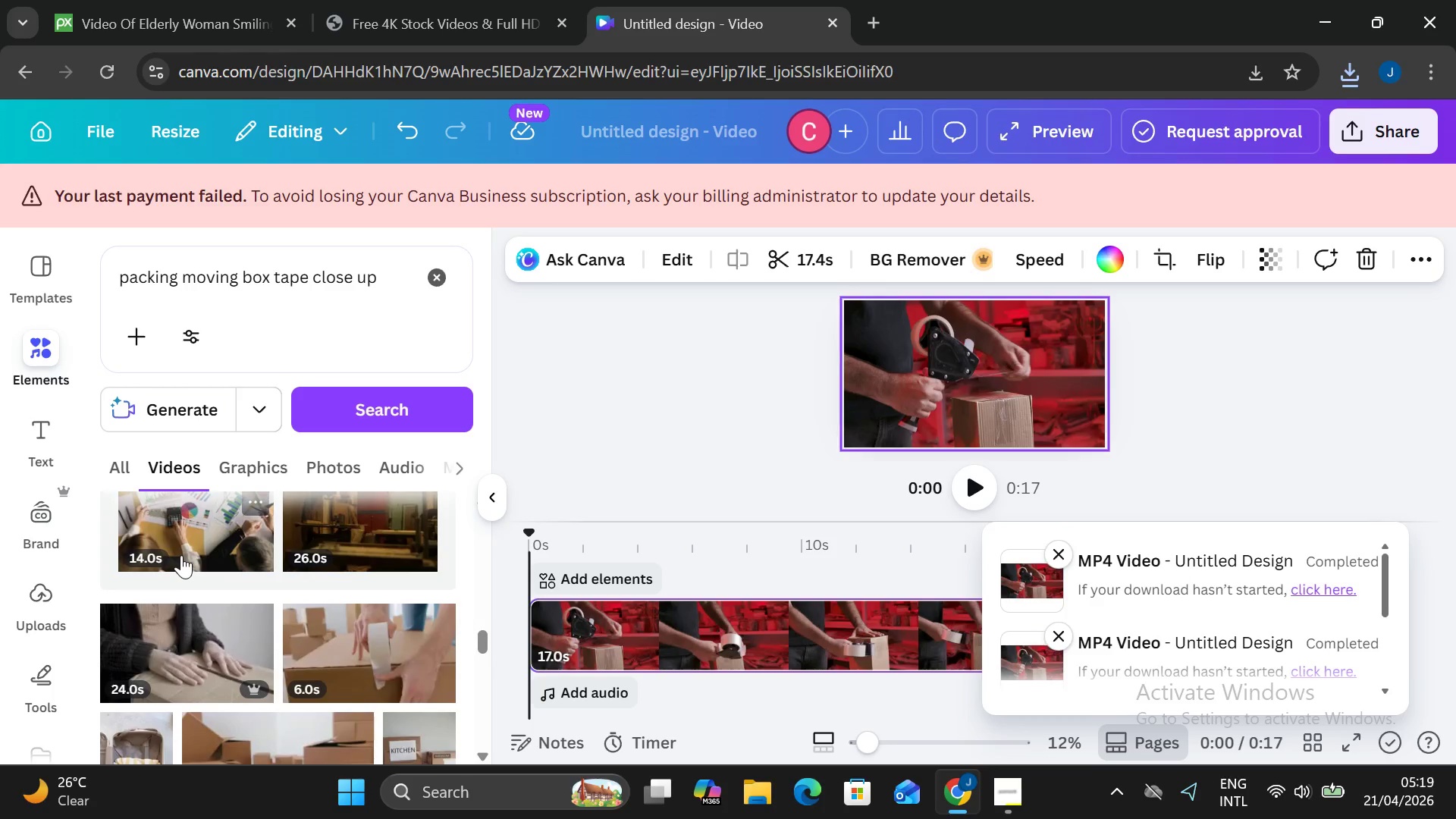 
left_click([390, 645])
 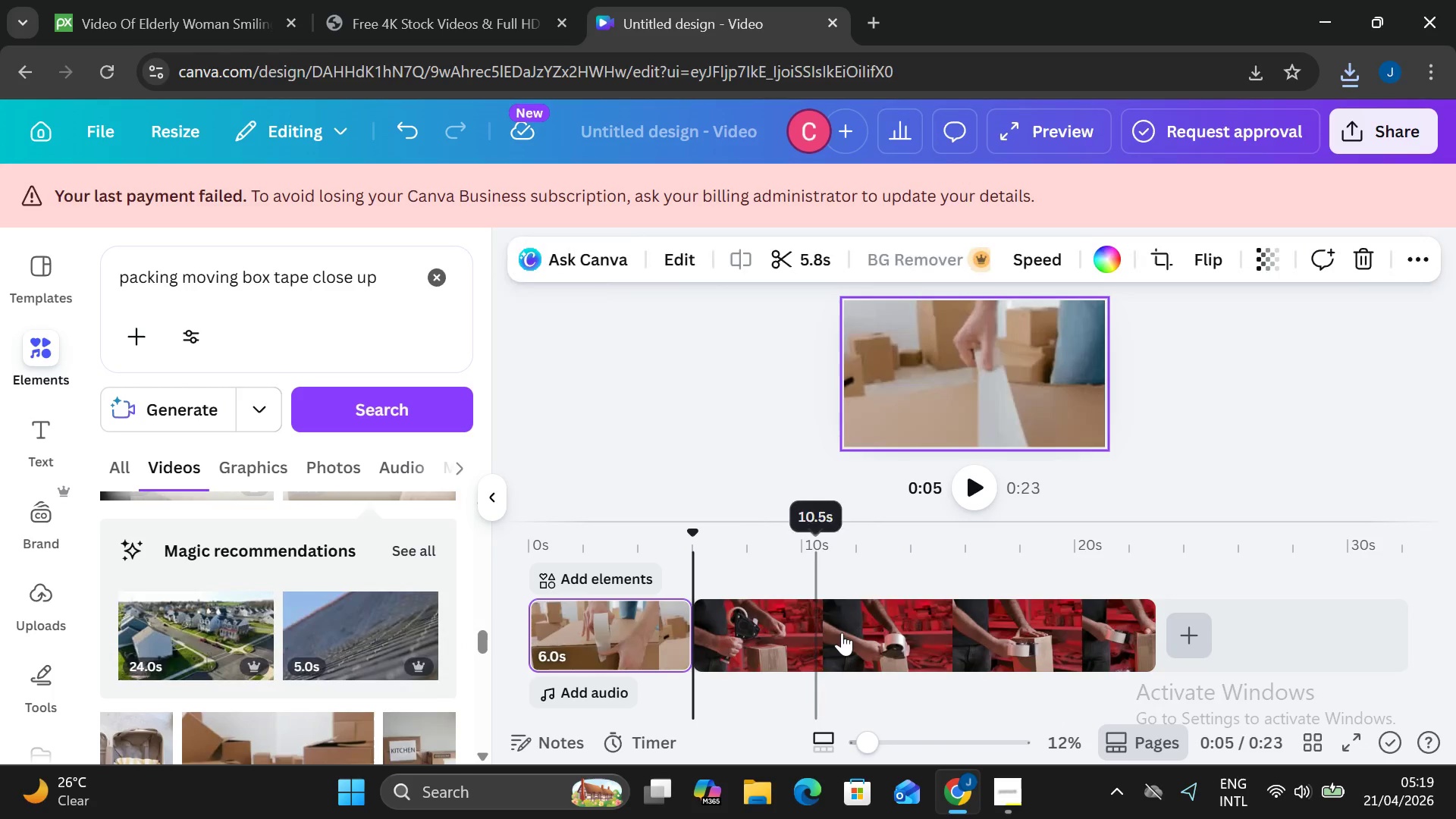 
left_click([845, 632])
 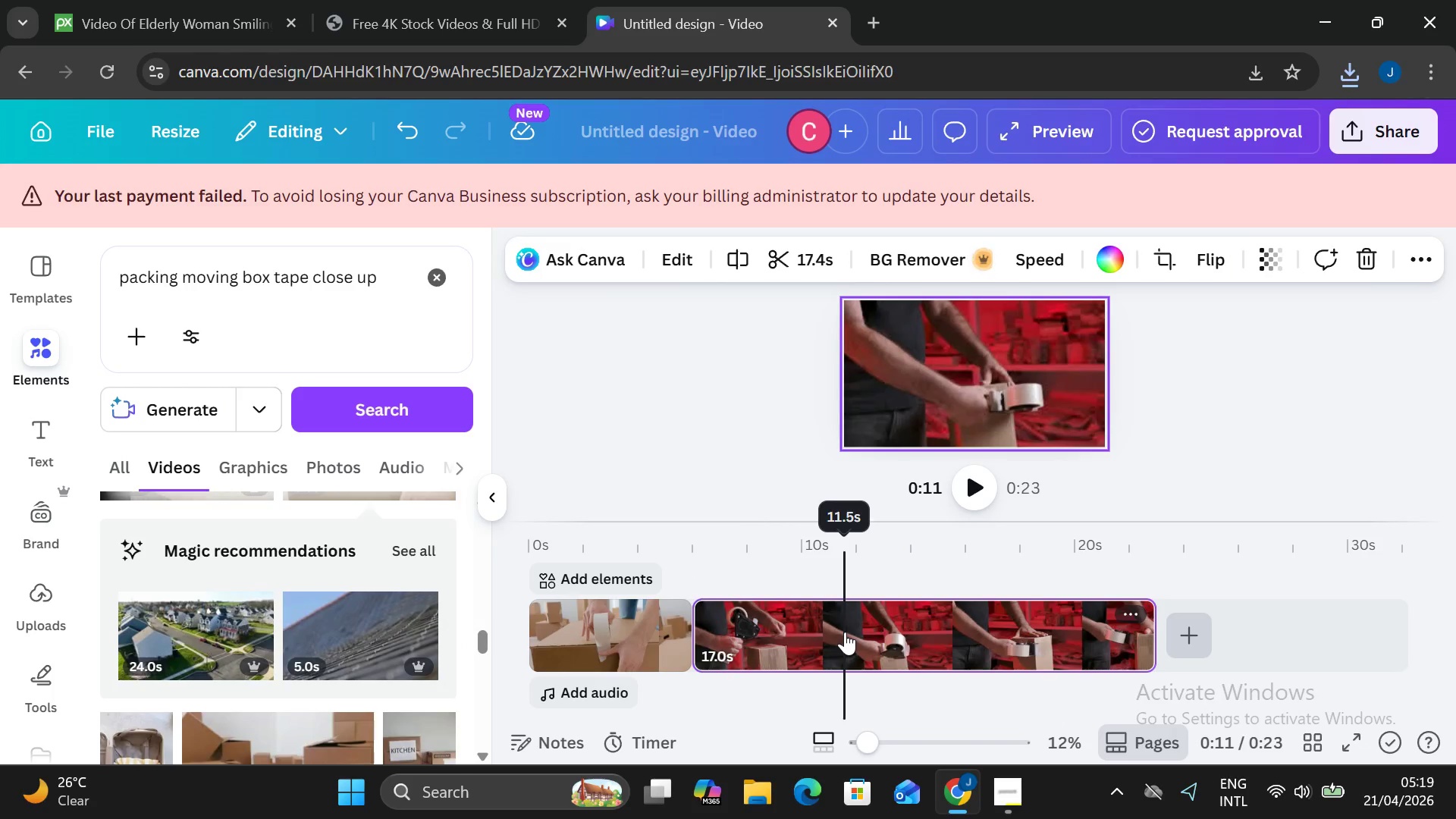 
mouse_move([851, 611])
 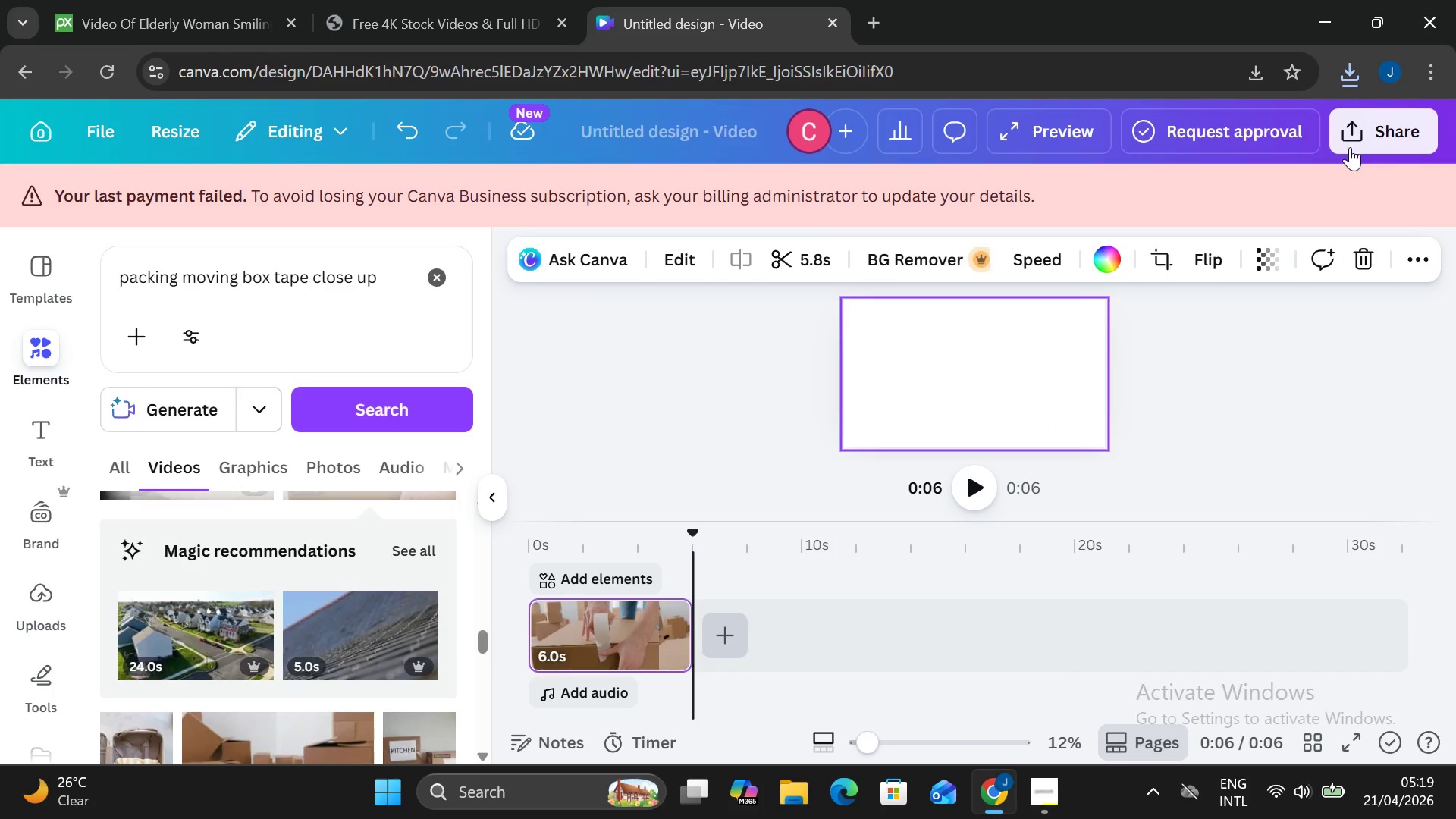 
left_click_drag(start_coordinate=[1377, 139], to_coordinate=[1381, 148])
 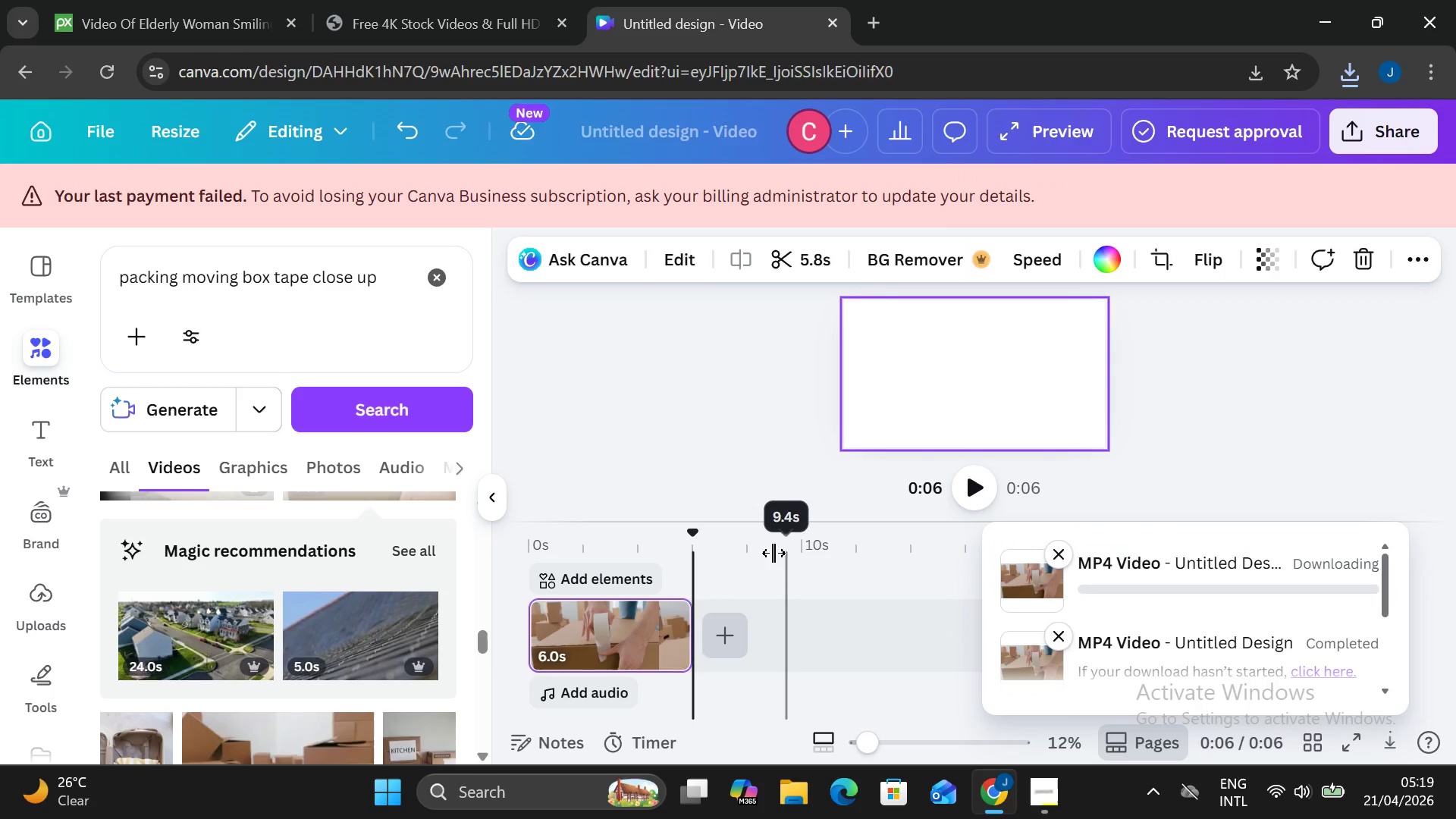 
wait(5.95)
 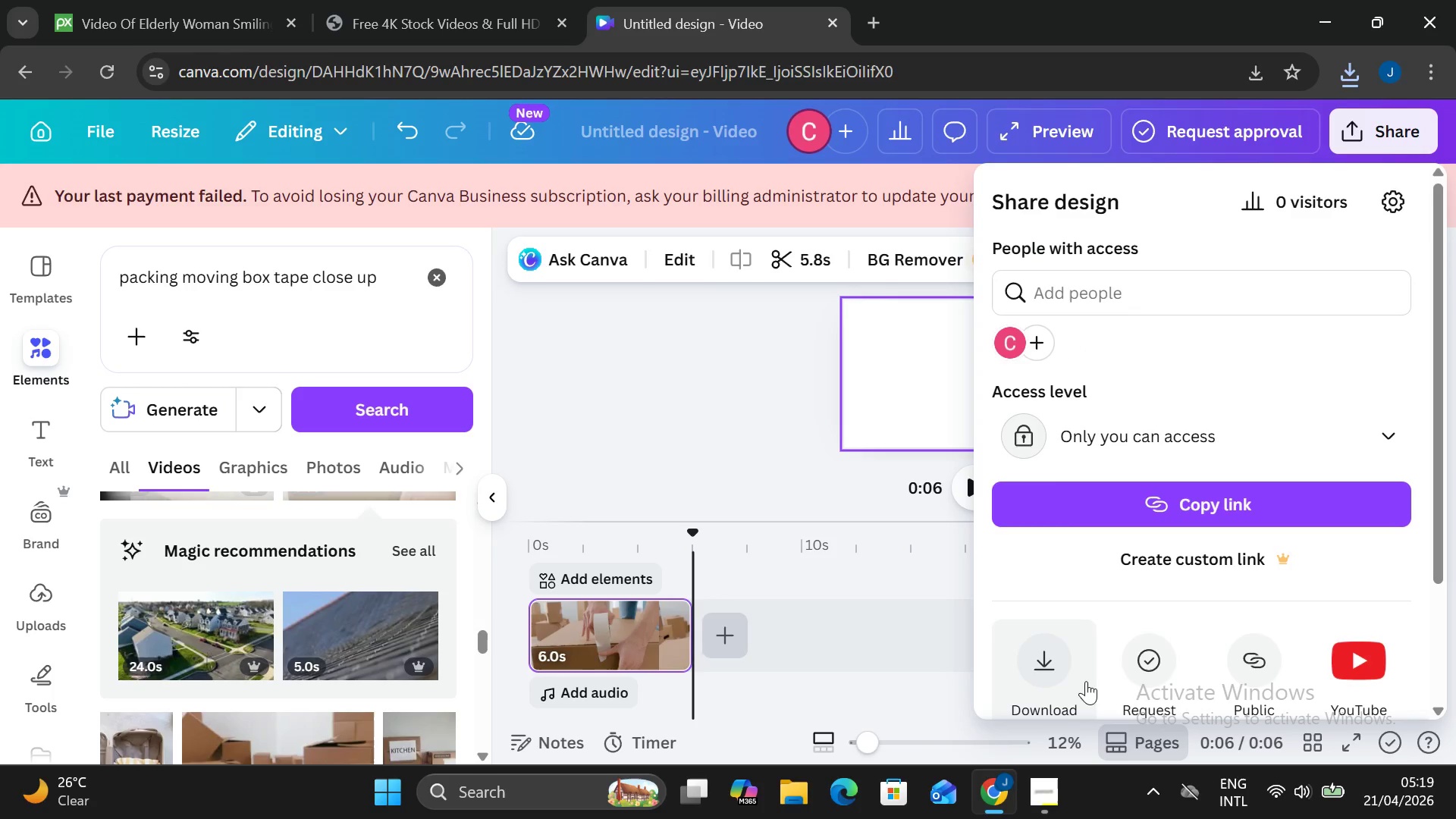 
scroll: coordinate [277, 576], scroll_direction: down, amount: 4.0
 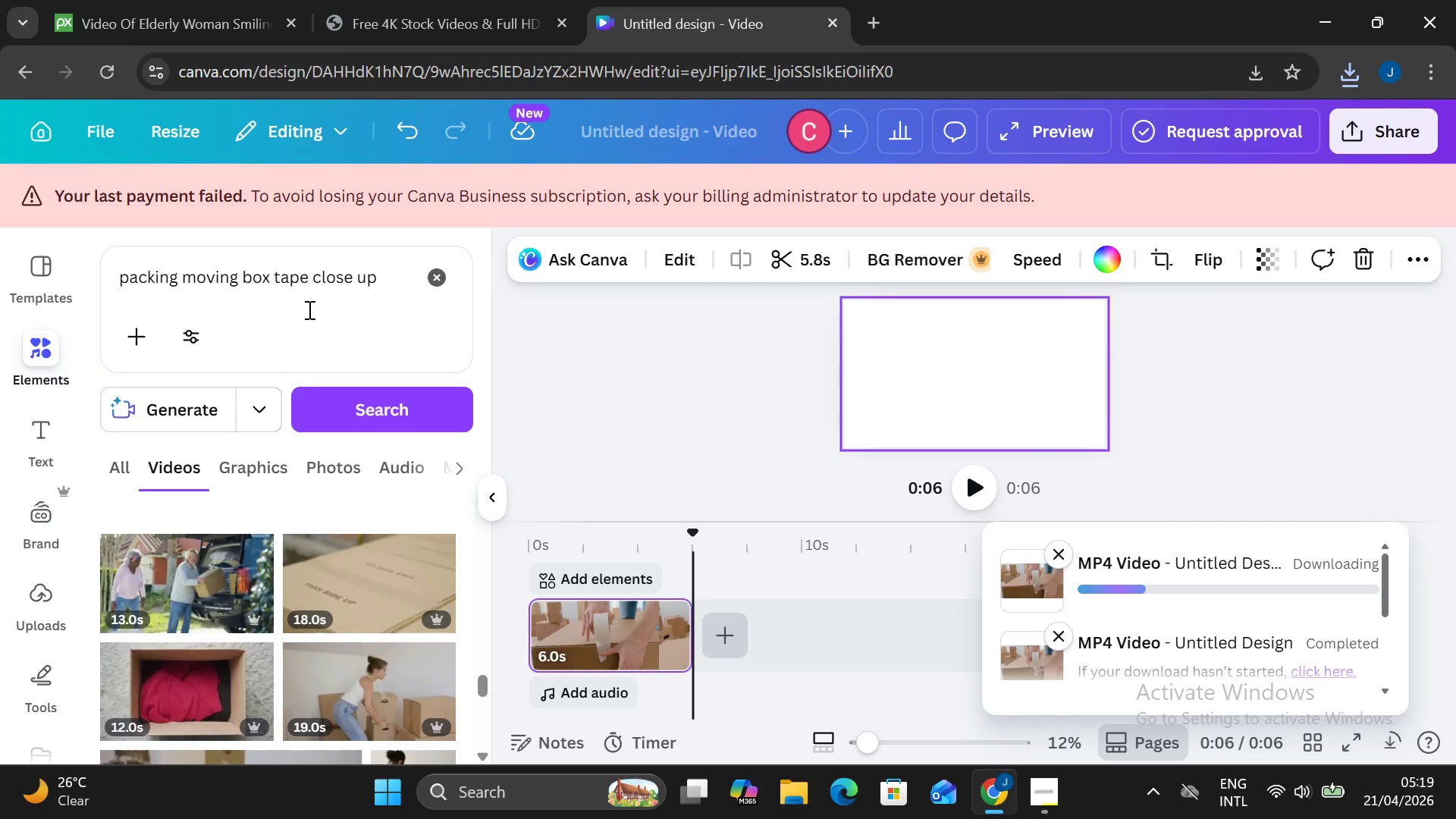 
left_click_drag(start_coordinate=[376, 273], to_coordinate=[263, 293])
 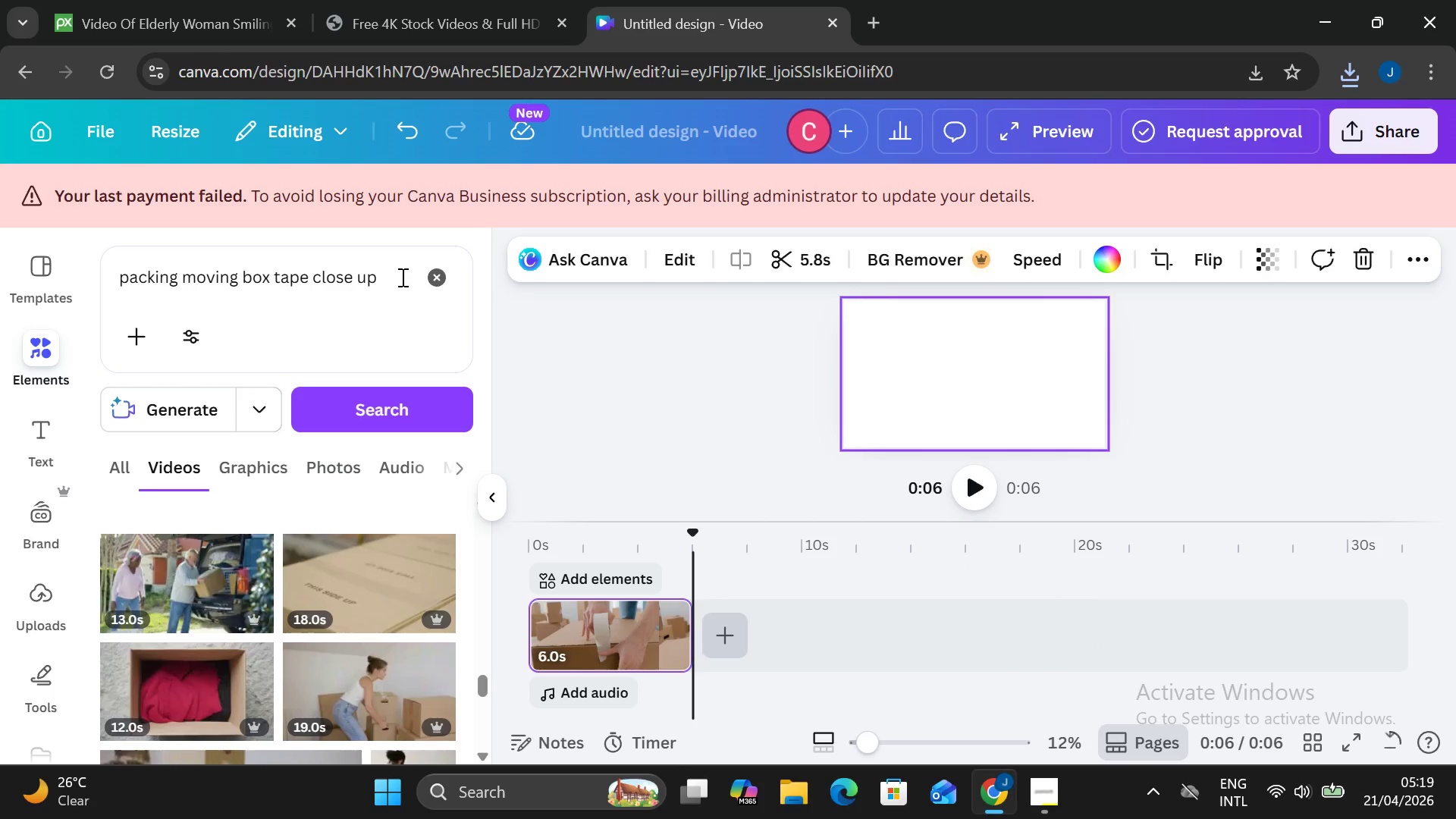 
left_click_drag(start_coordinate=[401, 277], to_coordinate=[112, 261])
 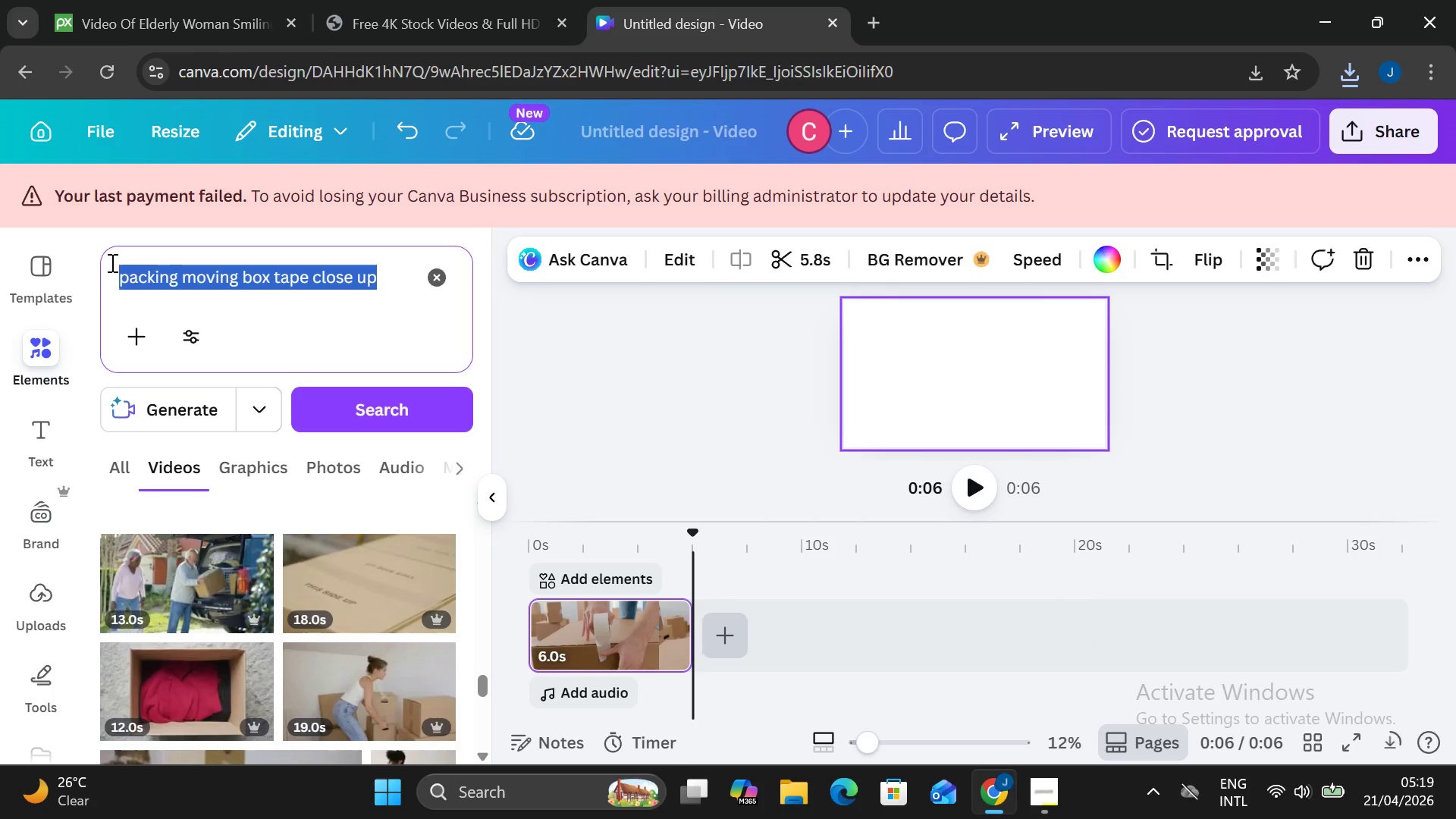 
key(Control+C)